 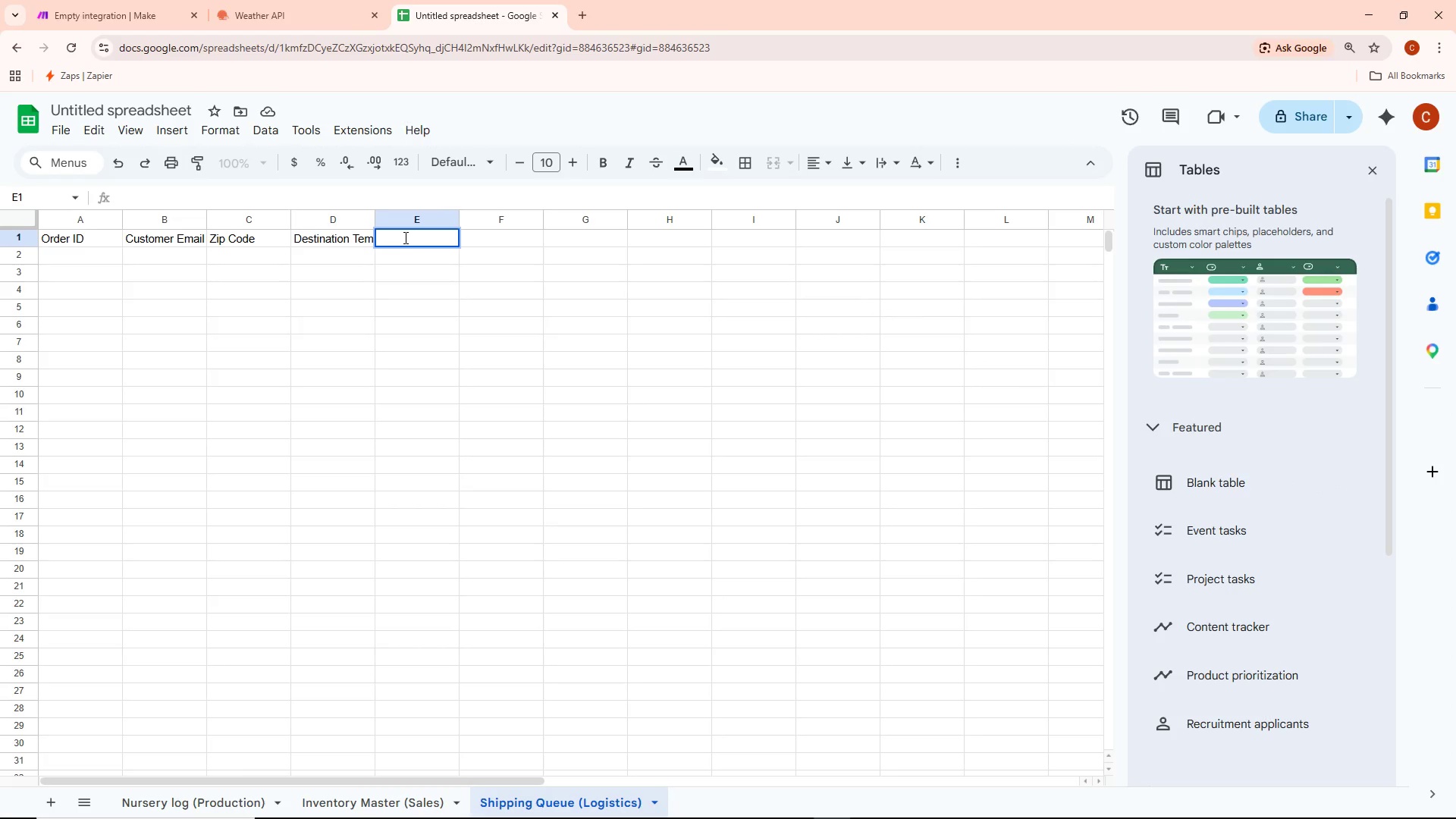 
type(Shipping Status)
 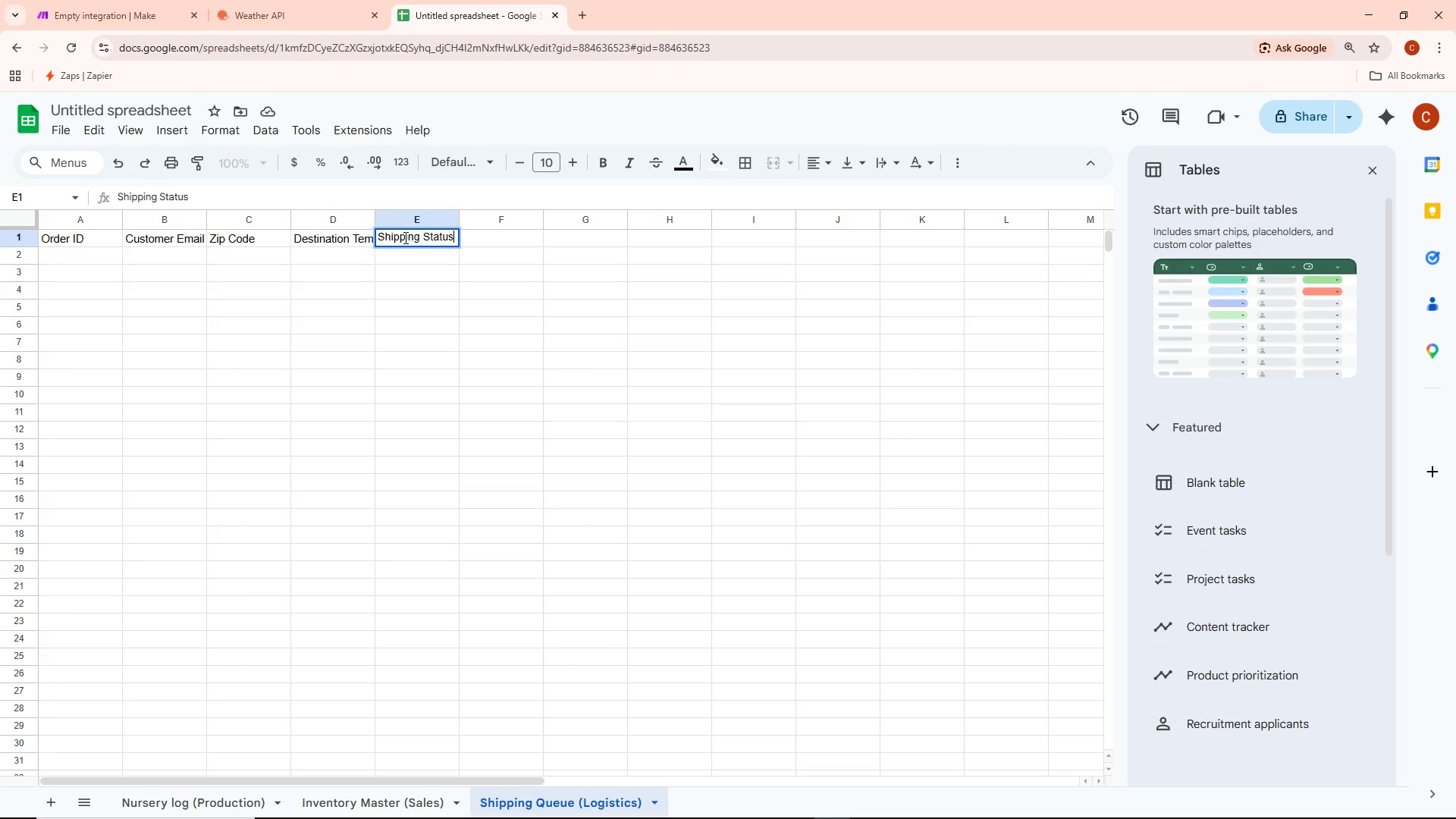 
wait(19.16)
 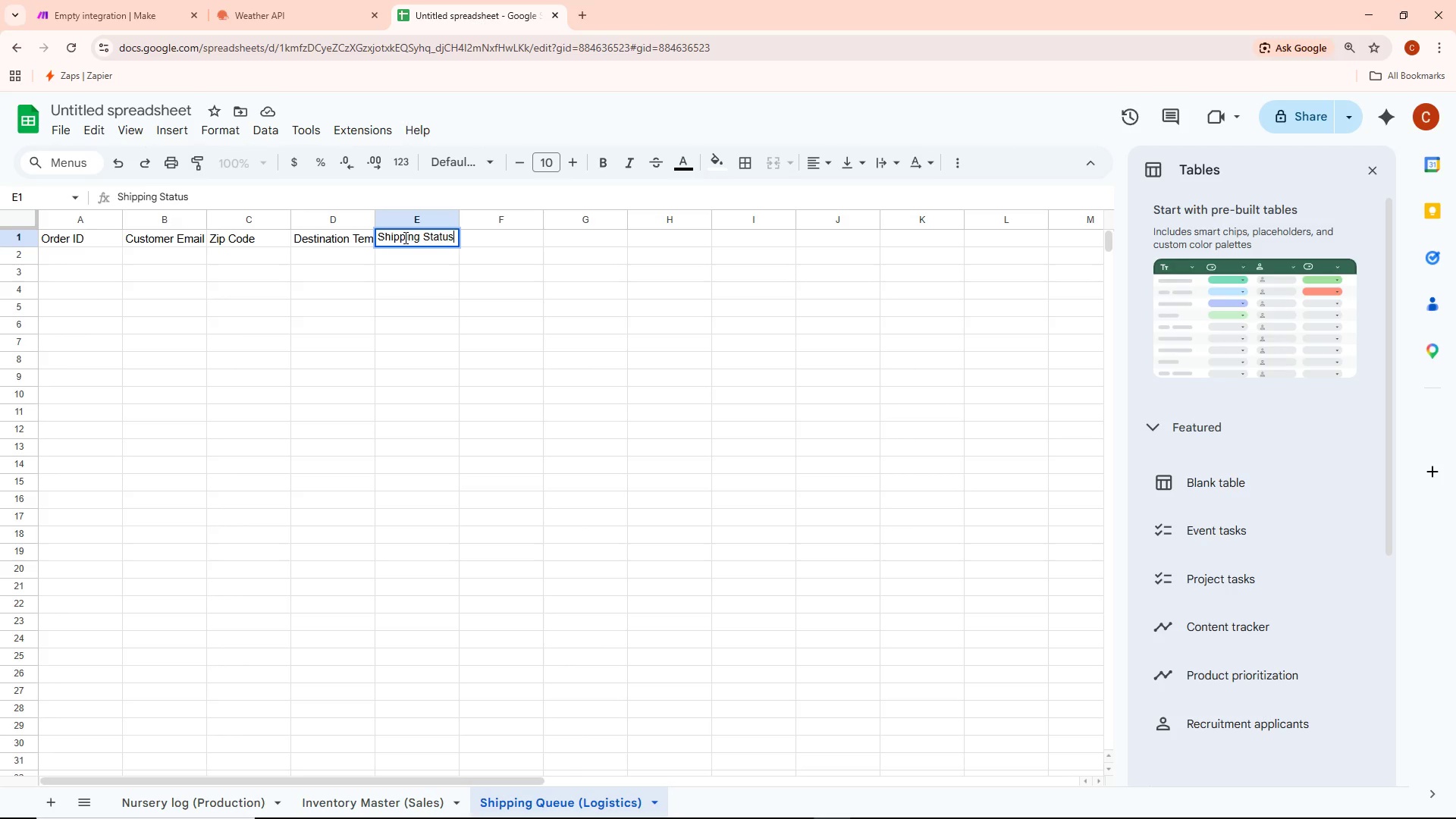 
key(Alt+AltLeft)
 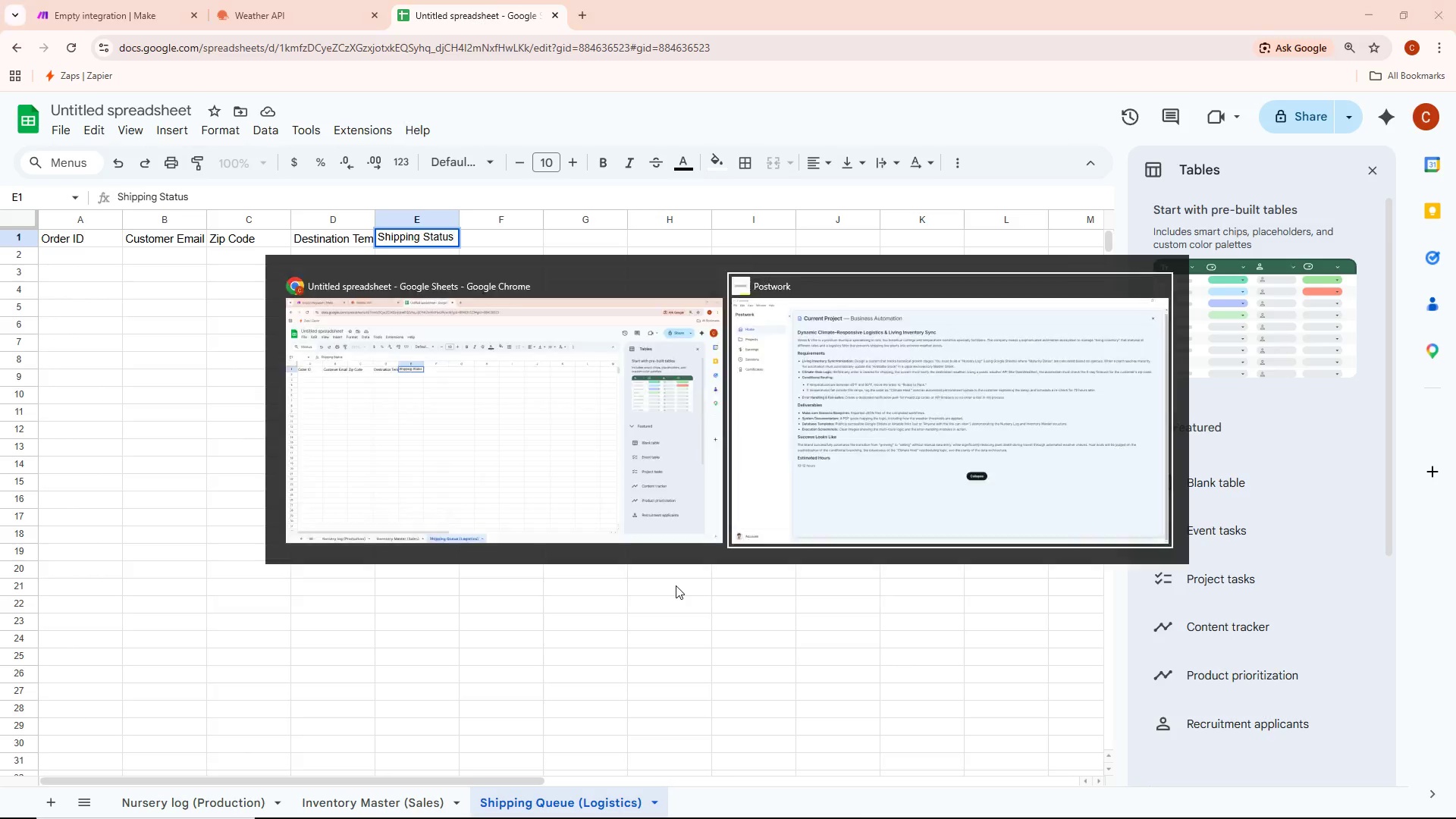 
key(Alt+Tab)